 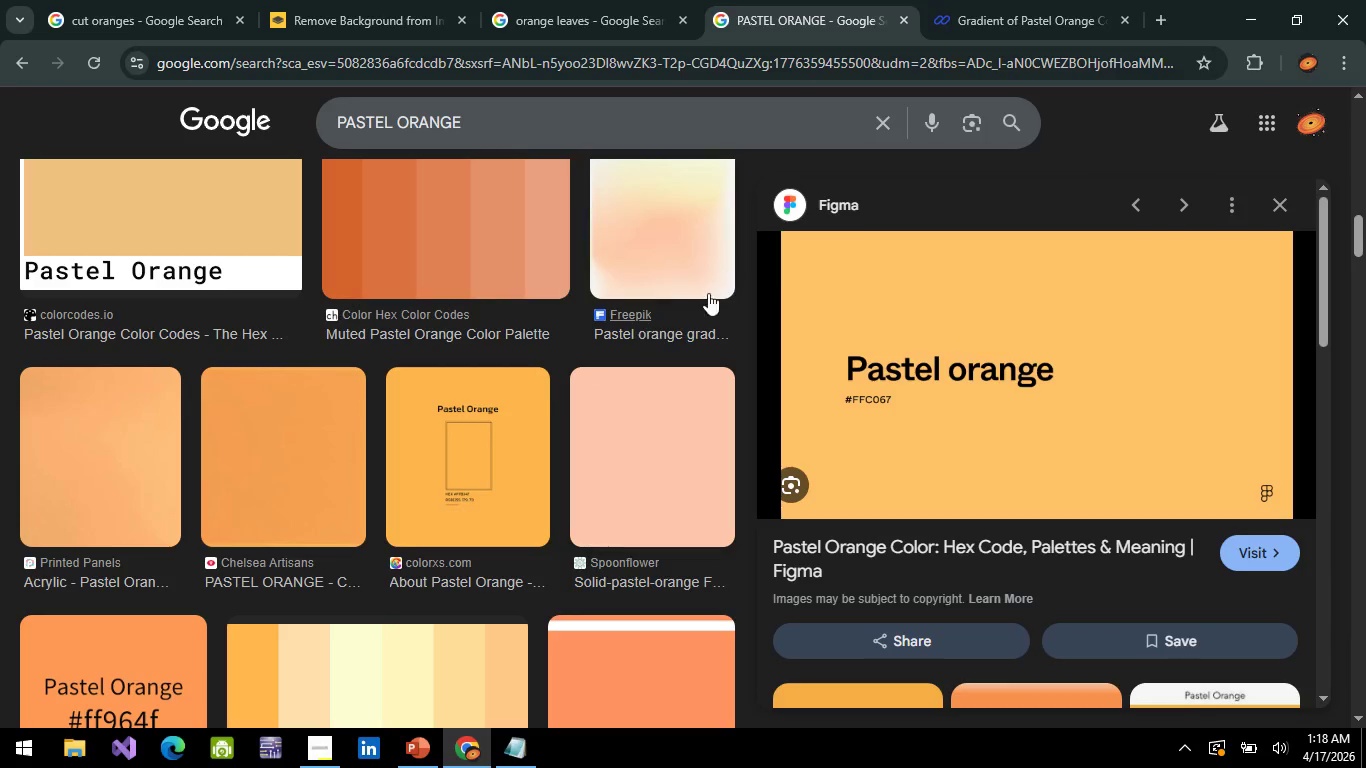 
left_click([949, 26])
 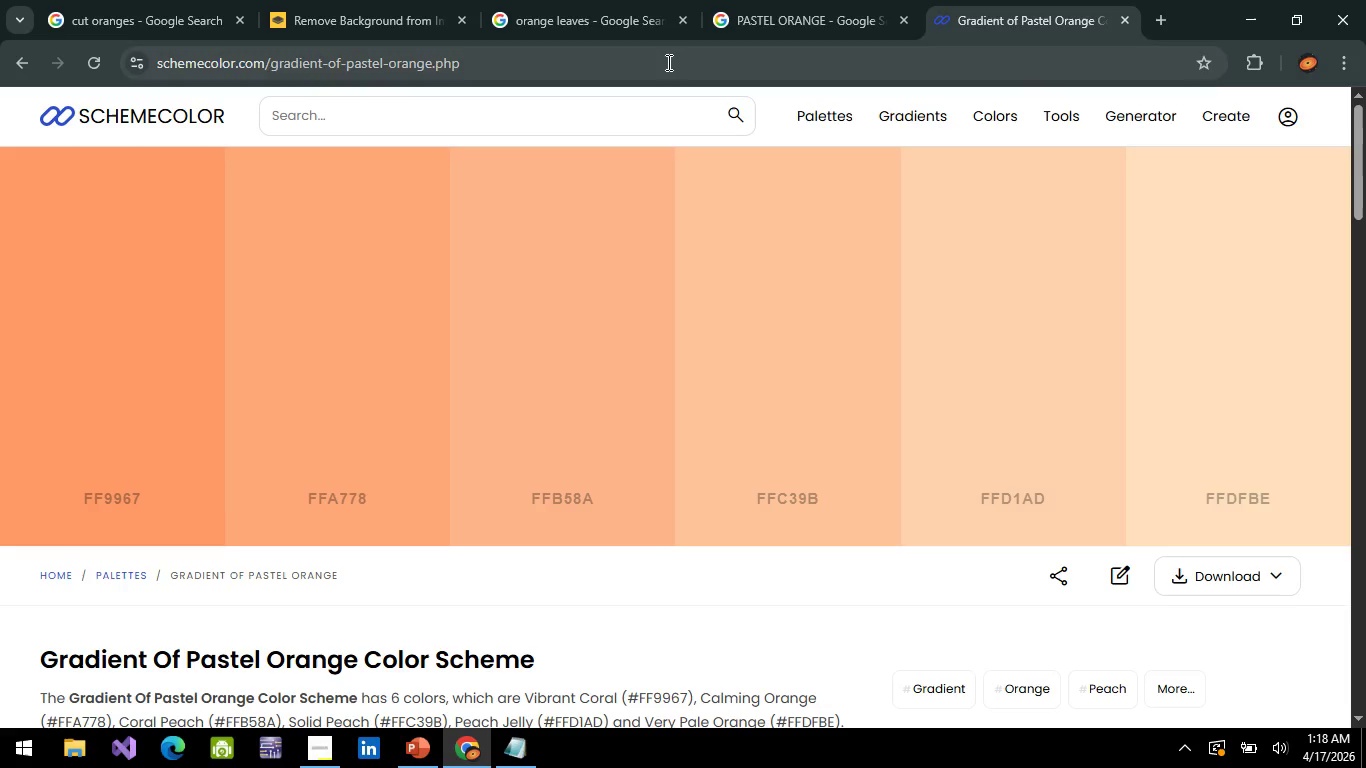 
left_click([667, 62])
 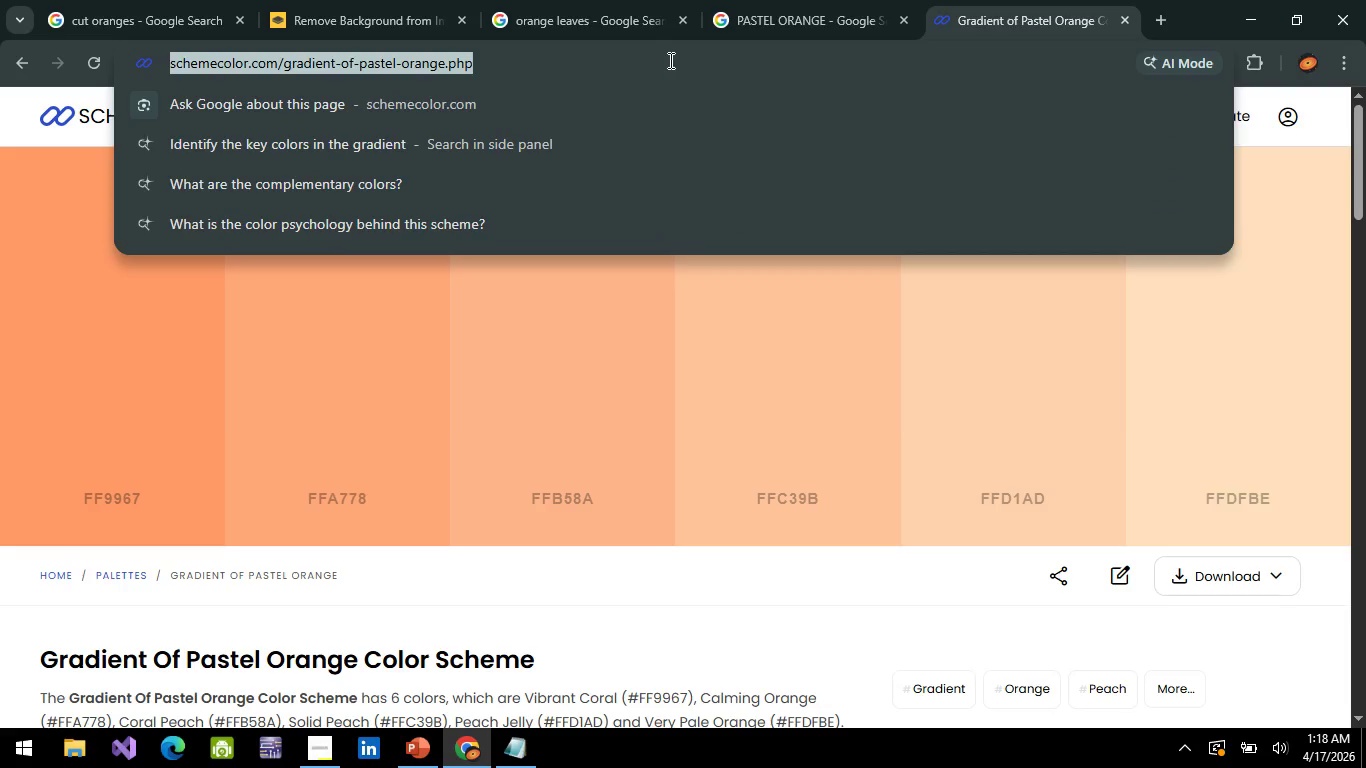 
type(RUSTIC FARM)
 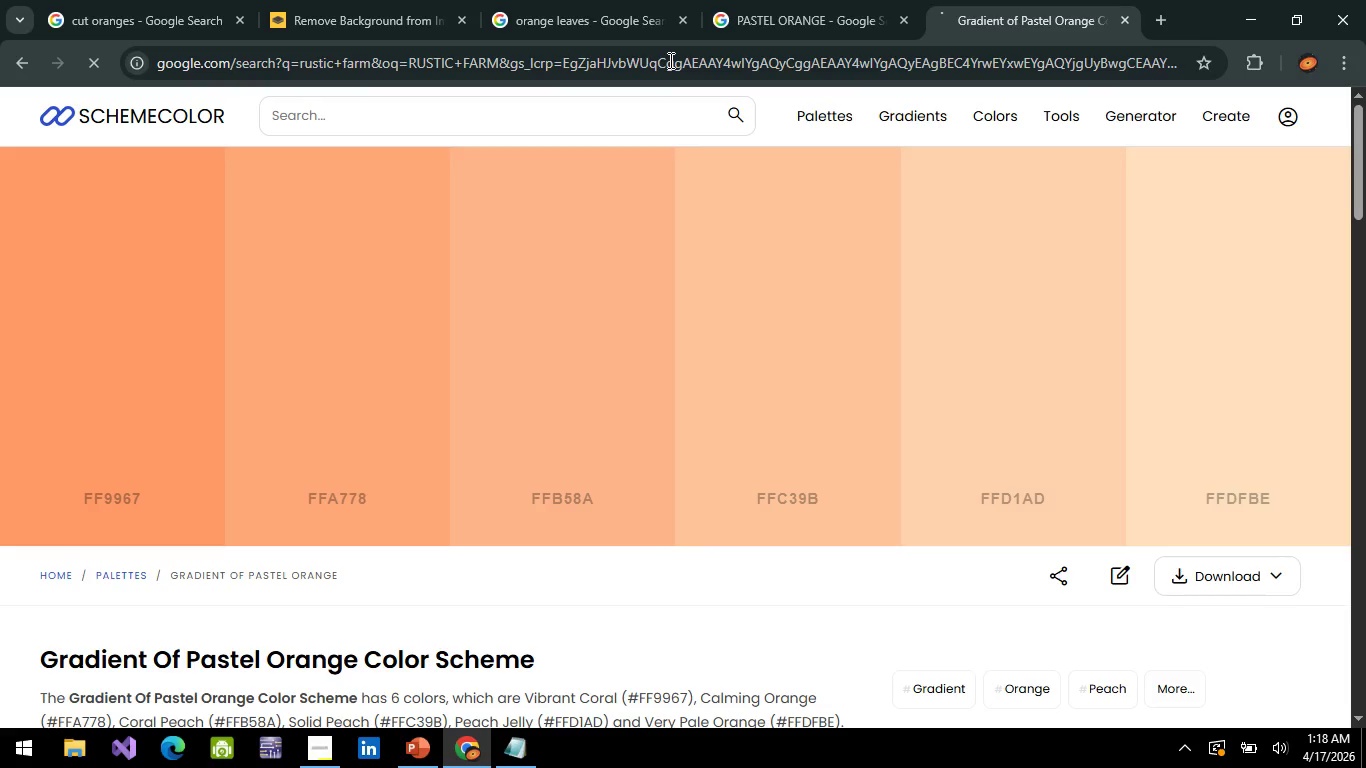 
key(Enter)
 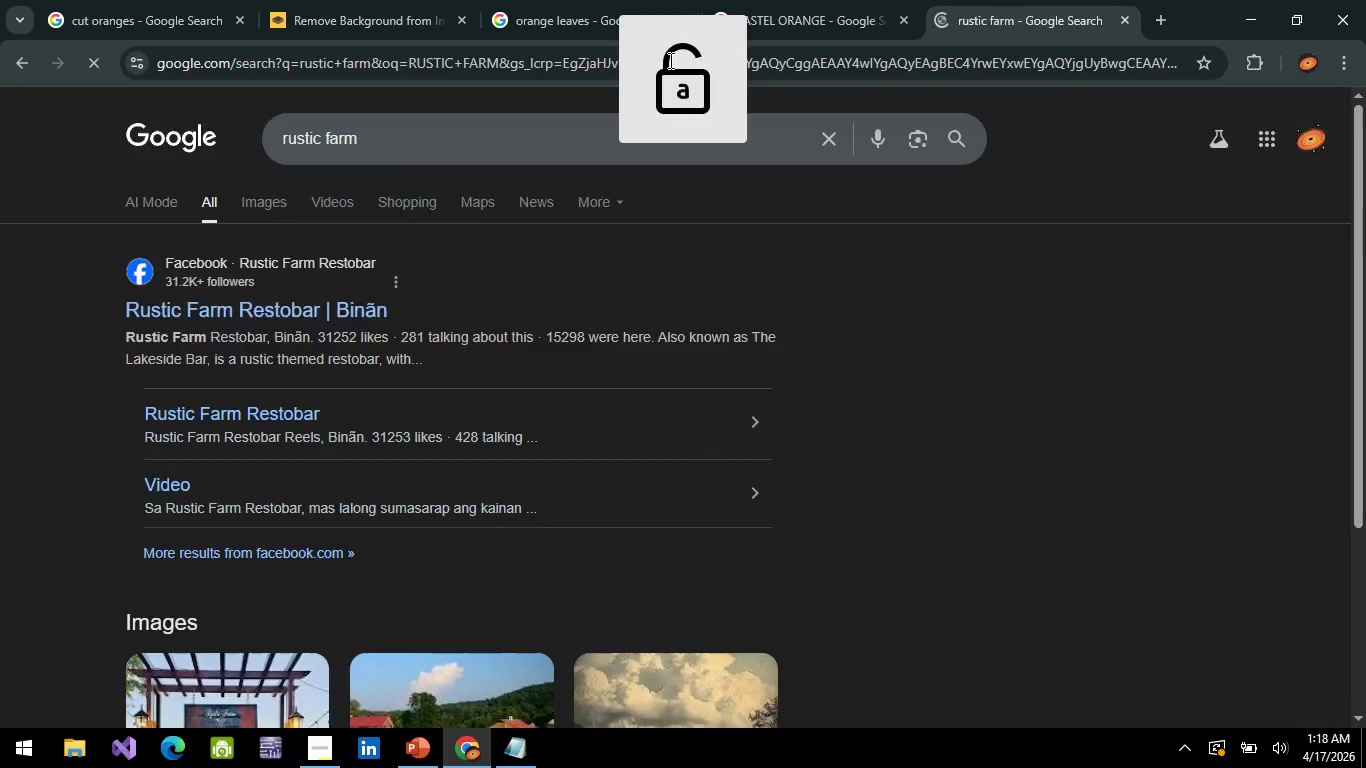 
key(CapsLock)
 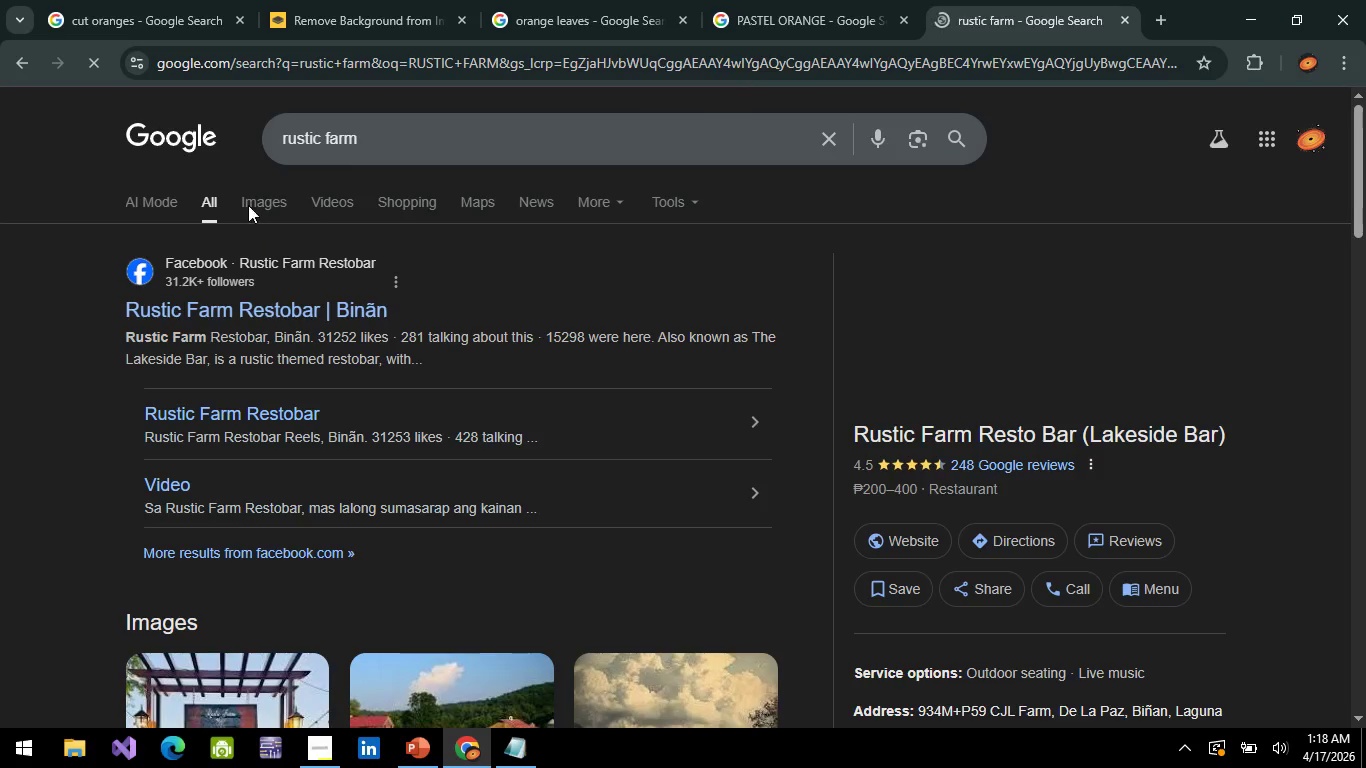 
left_click([252, 201])
 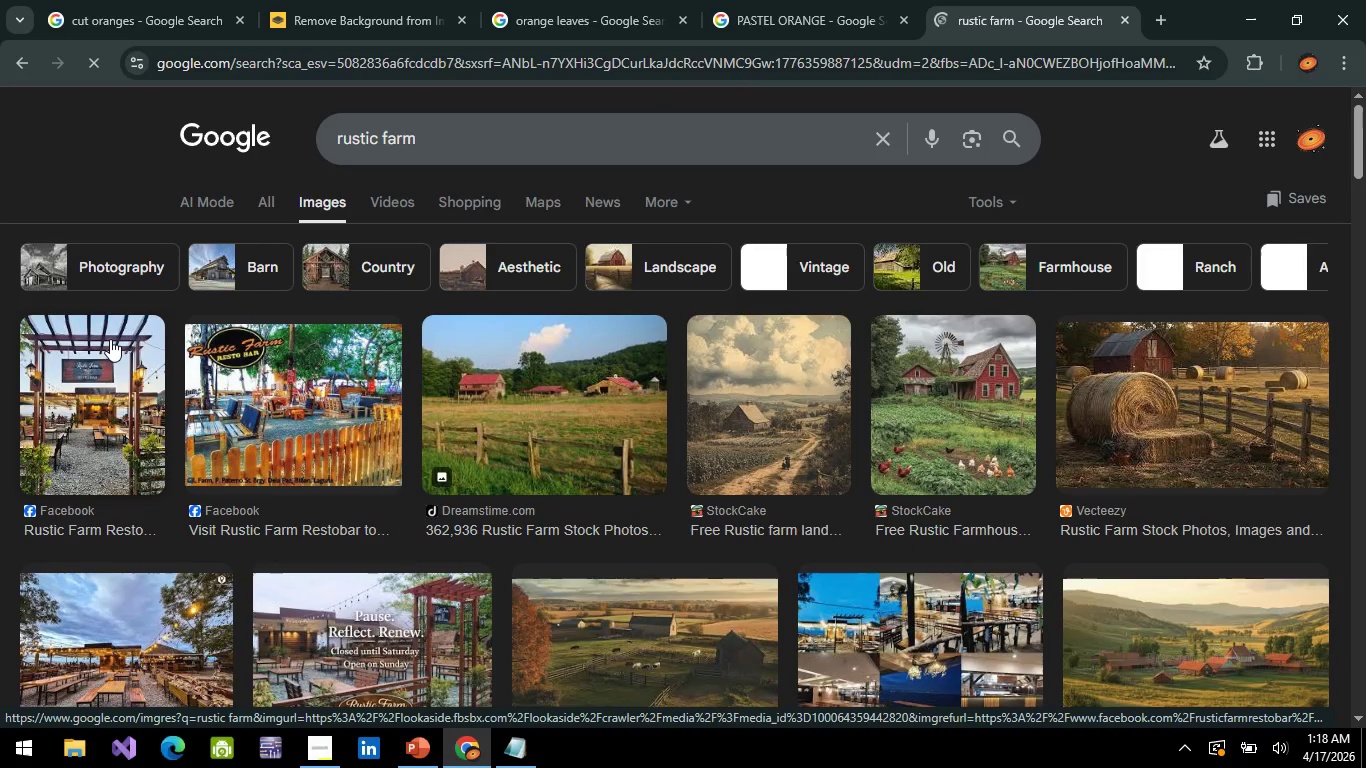 
scroll: coordinate [663, 459], scroll_direction: down, amount: 4.0
 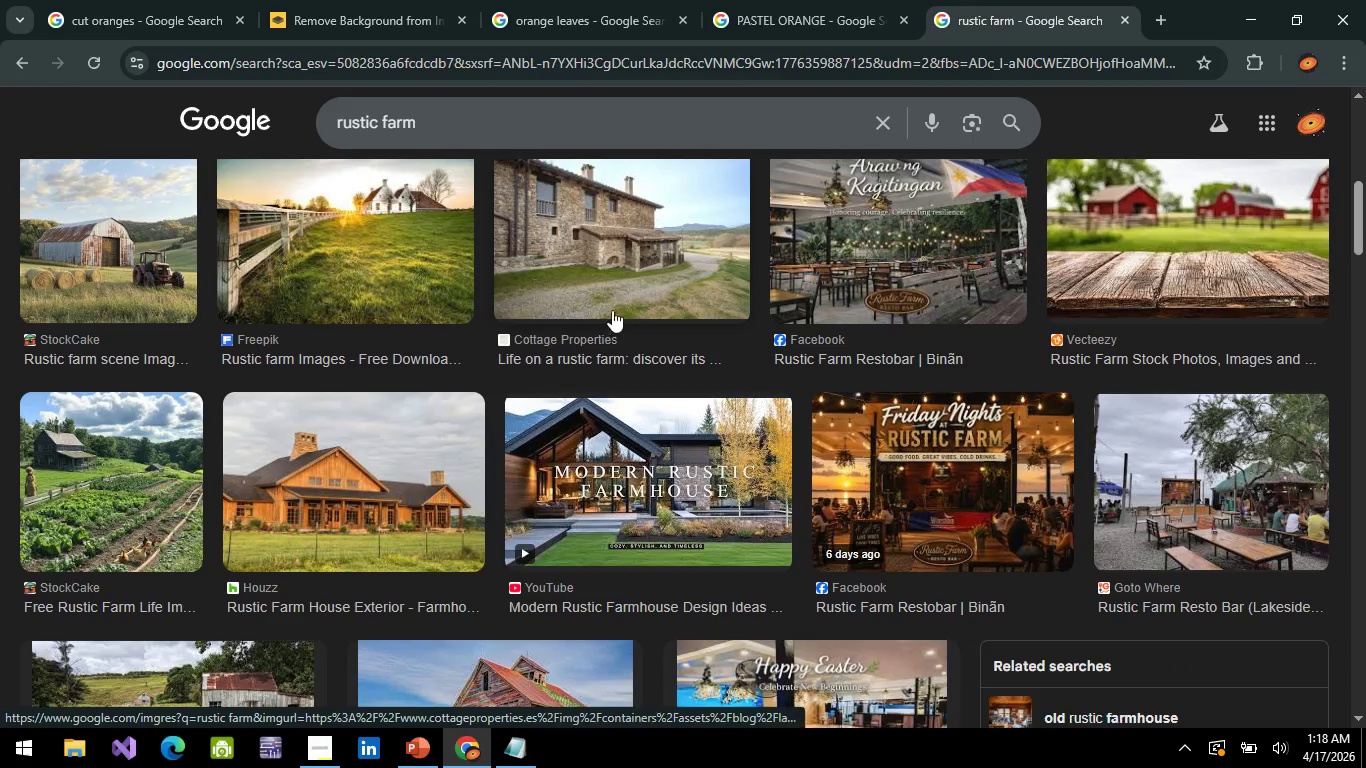 
scroll: coordinate [1064, 420], scroll_direction: up, amount: 4.0
 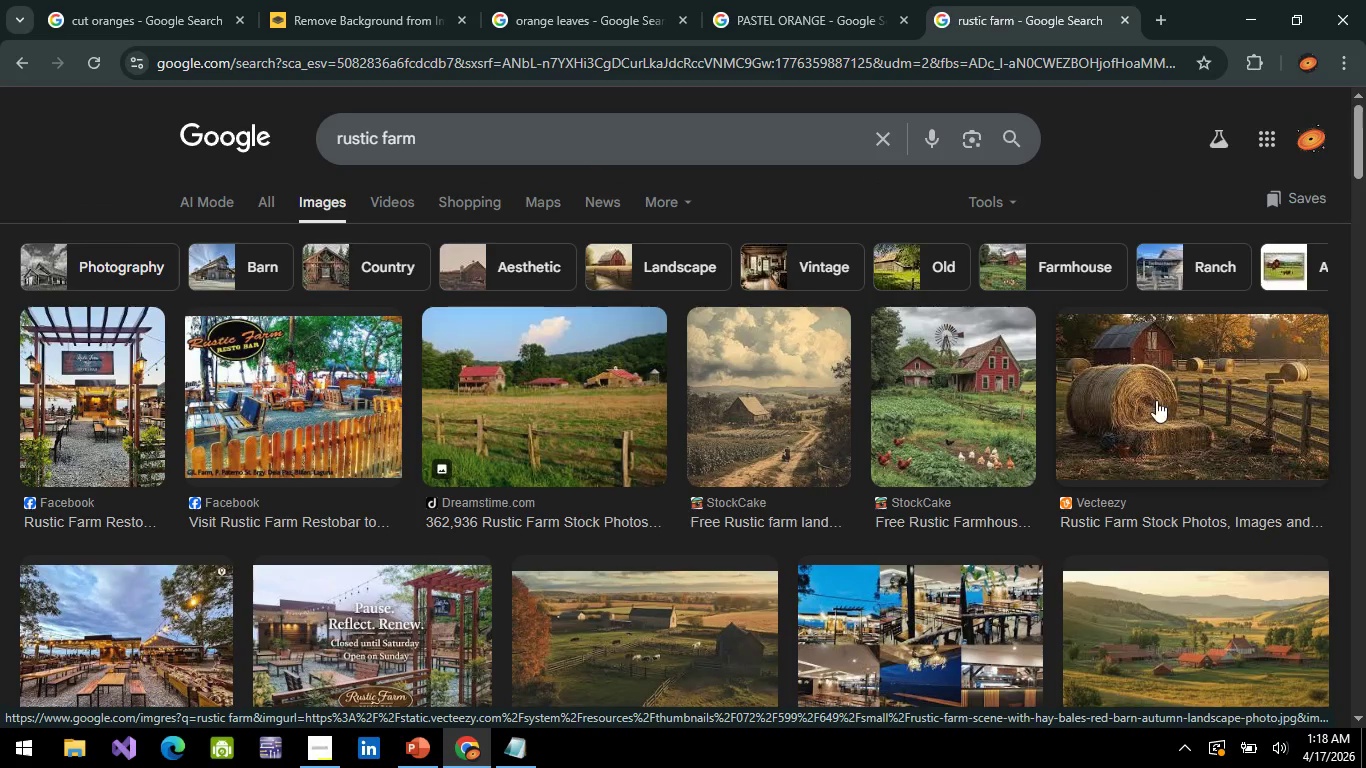 
scroll: coordinate [647, 424], scroll_direction: down, amount: 1.0
 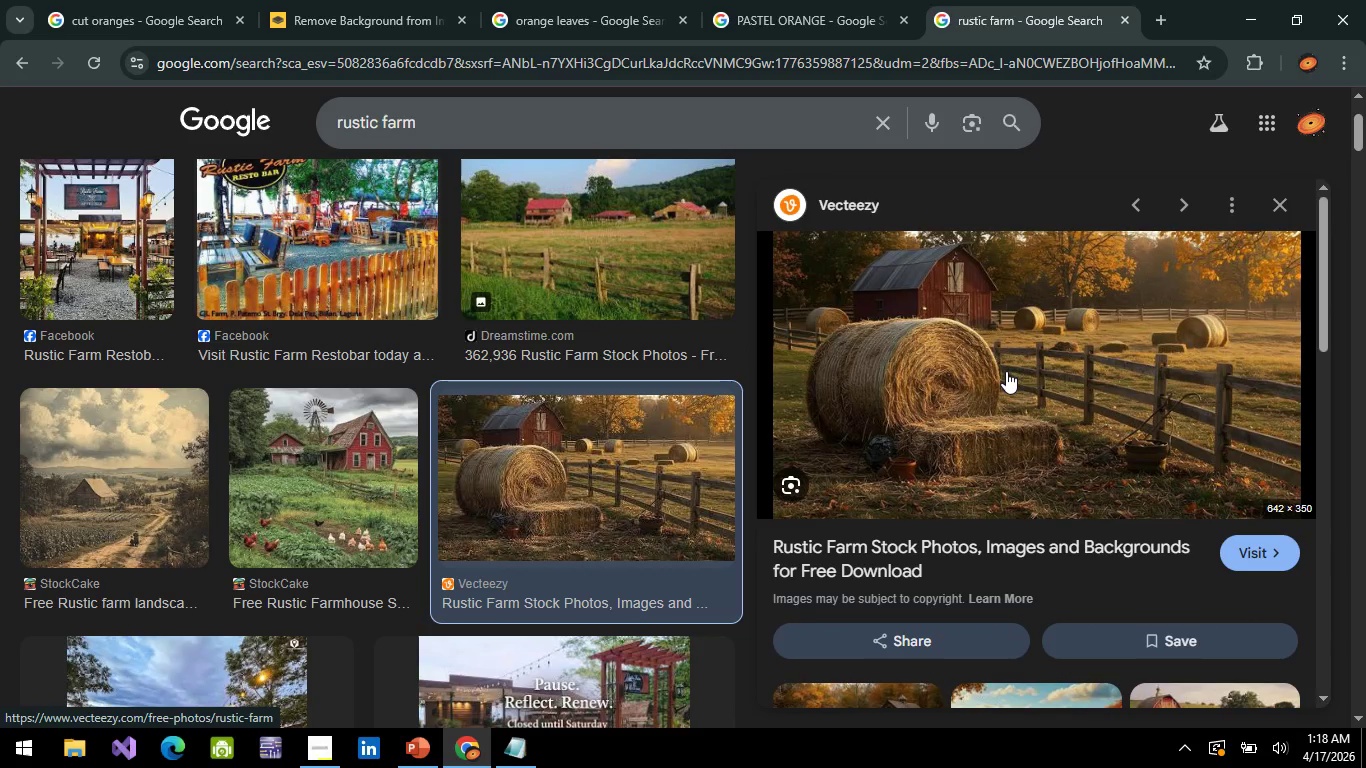 
wait(5.09)
 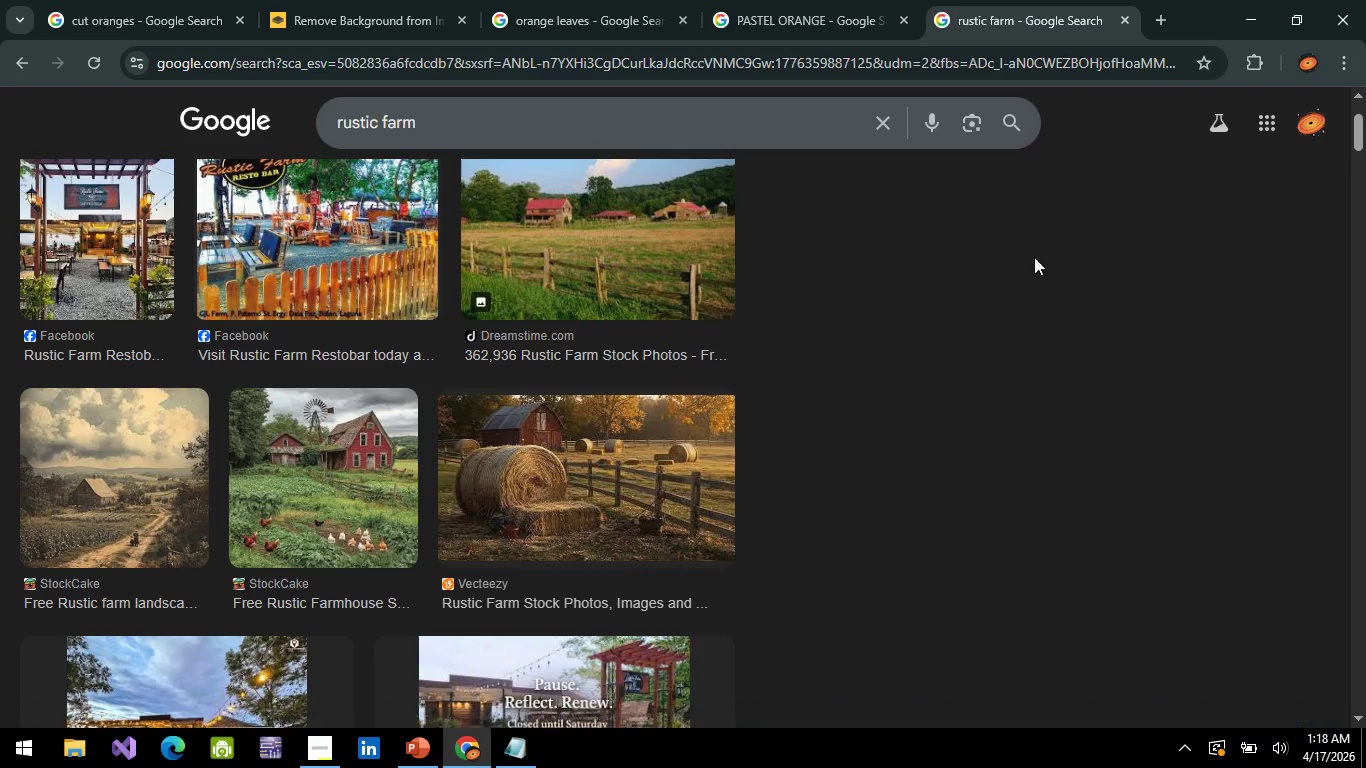 
right_click([1006, 371])
 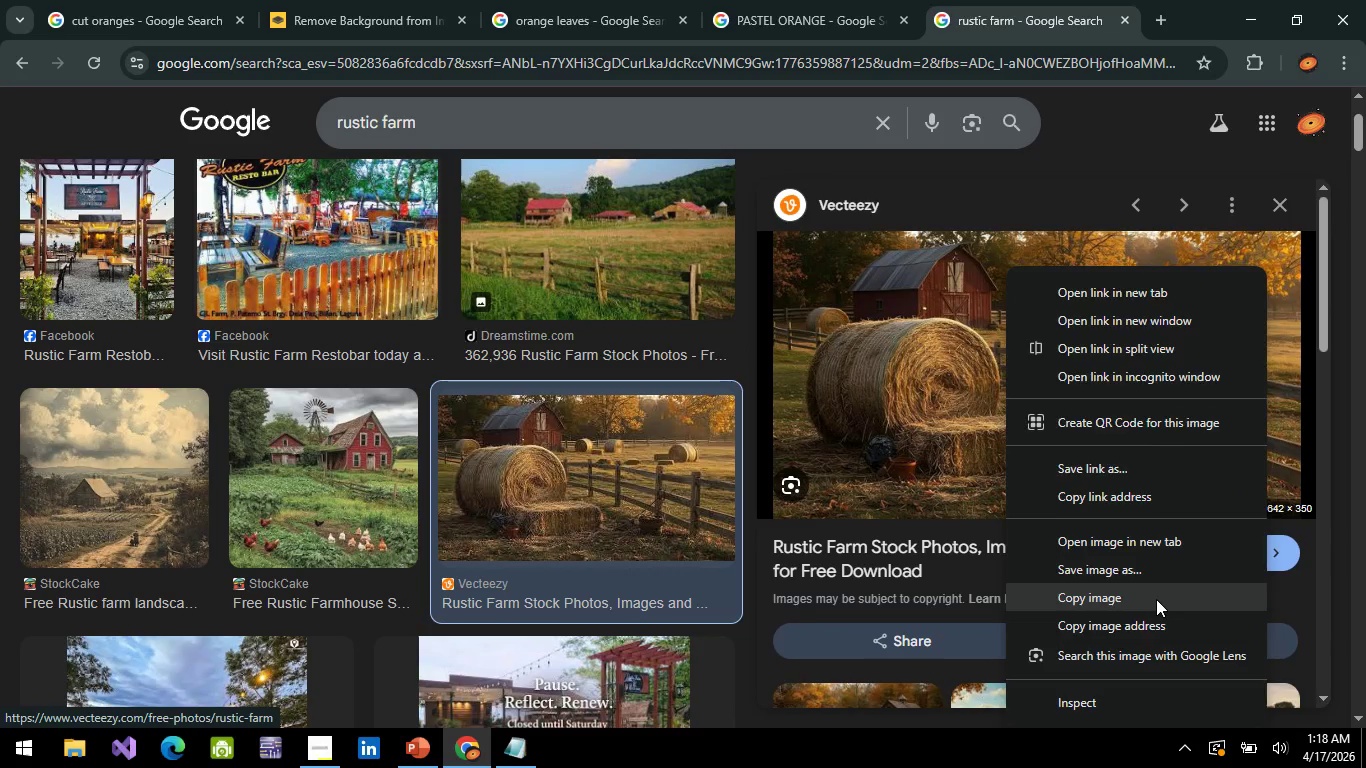 
left_click([1156, 599])
 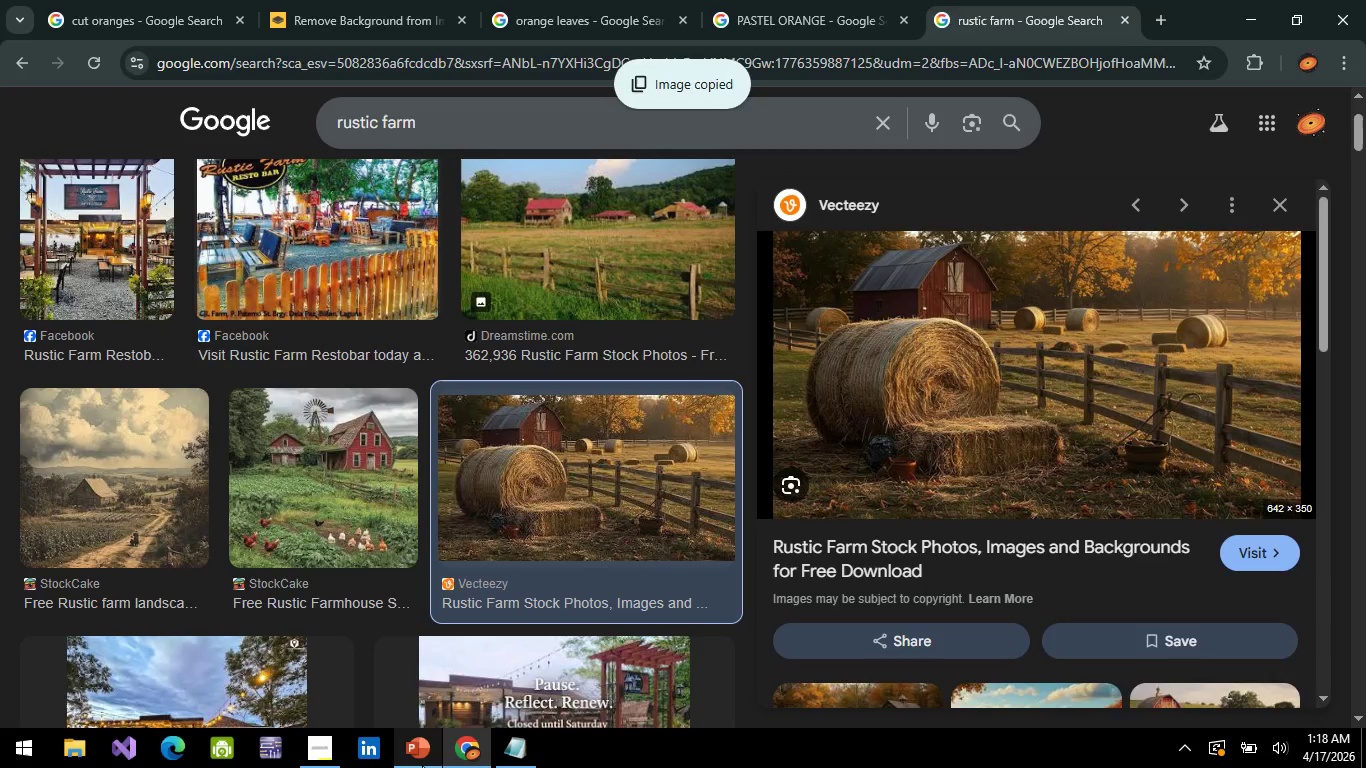 
left_click([422, 765])
 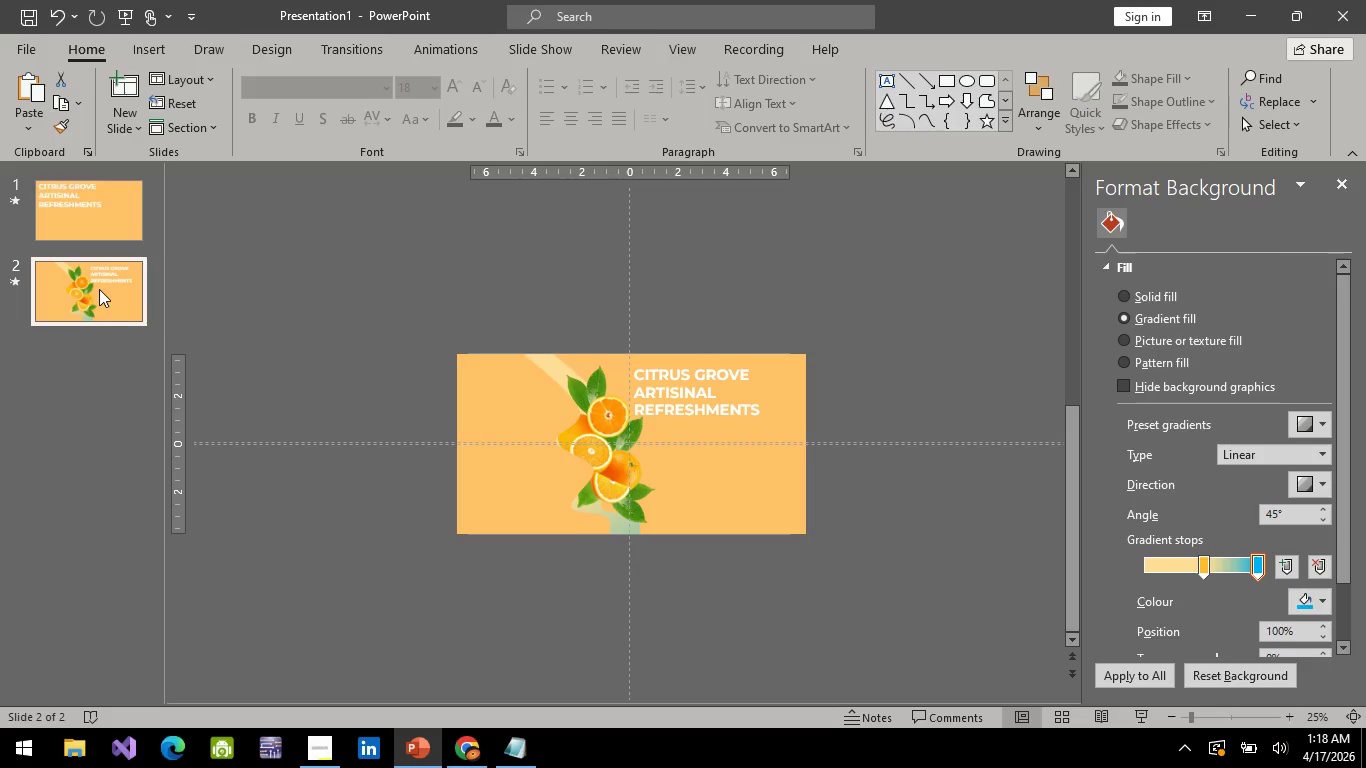 
right_click([99, 289])
 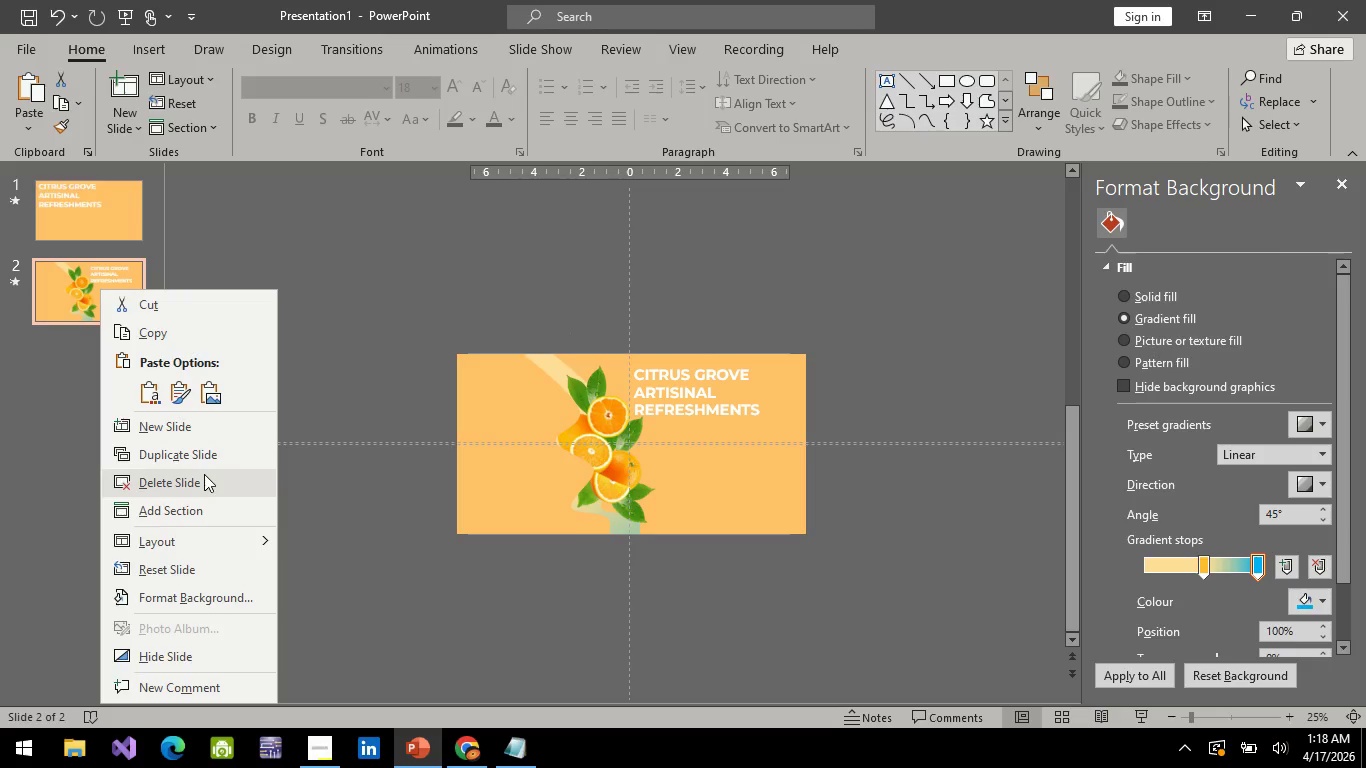 
wait(6.2)
 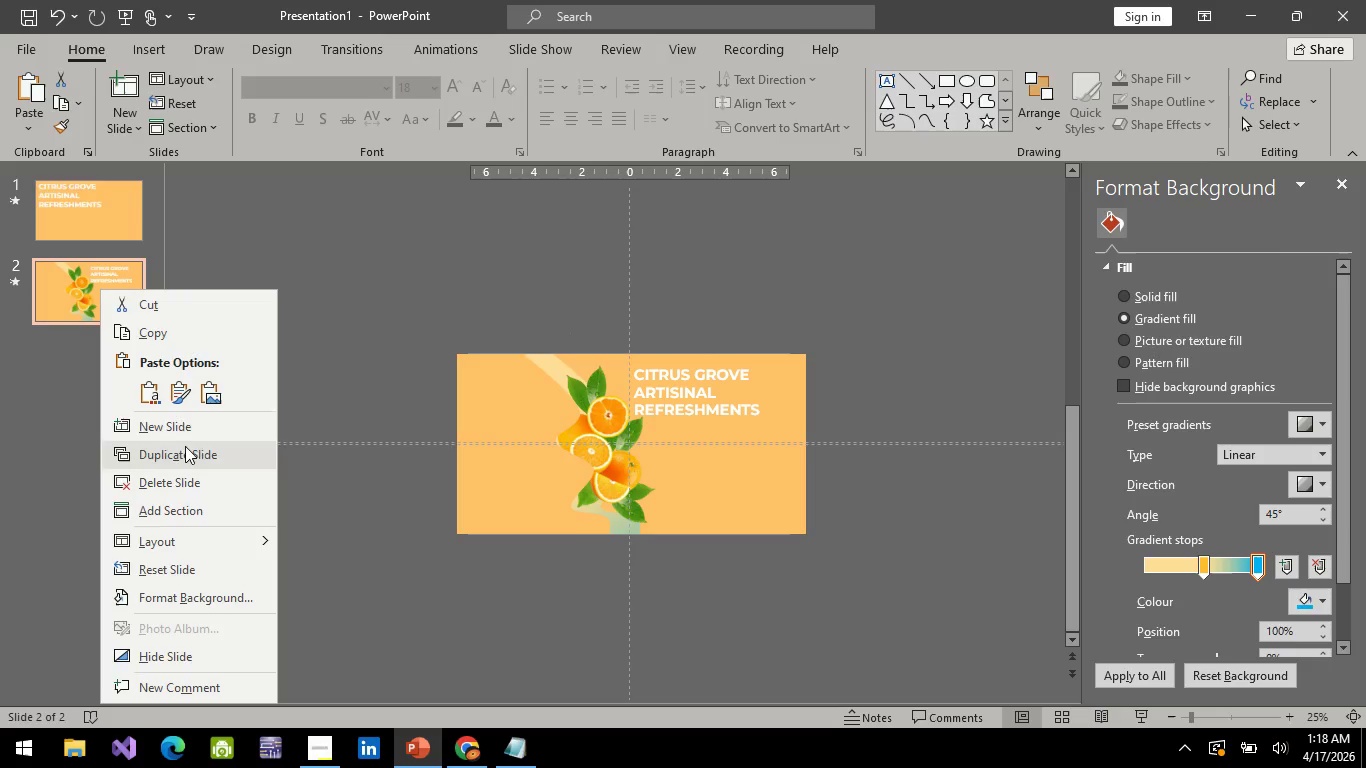 
left_click([200, 454])
 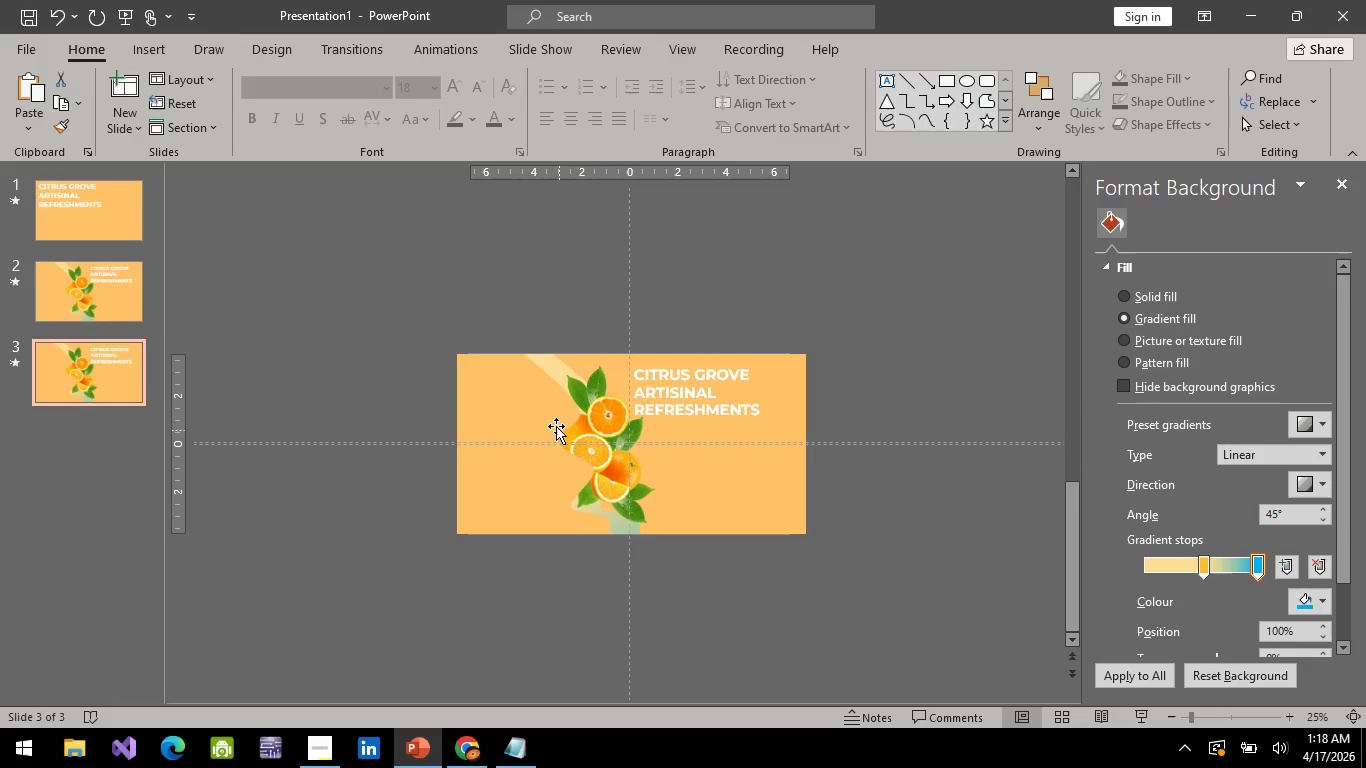 
left_click([555, 426])
 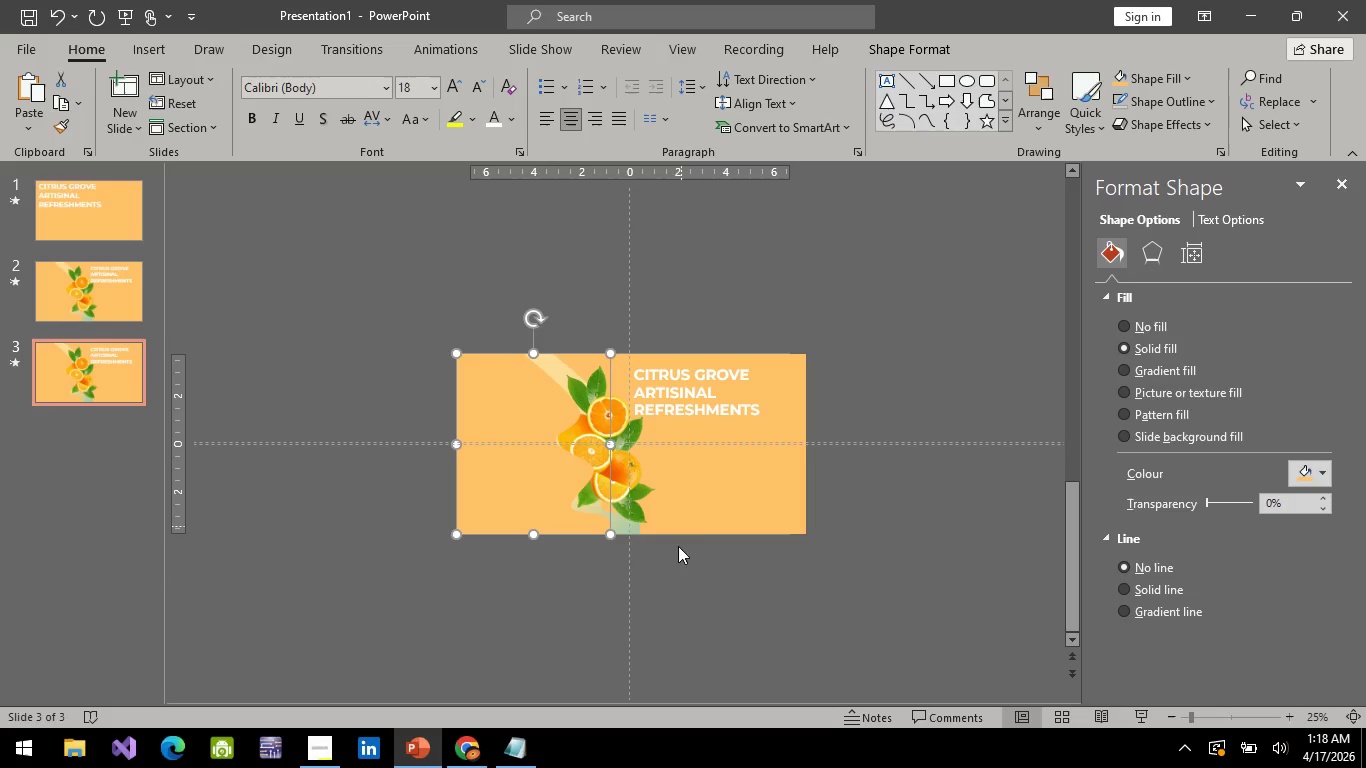 
left_click([684, 613])
 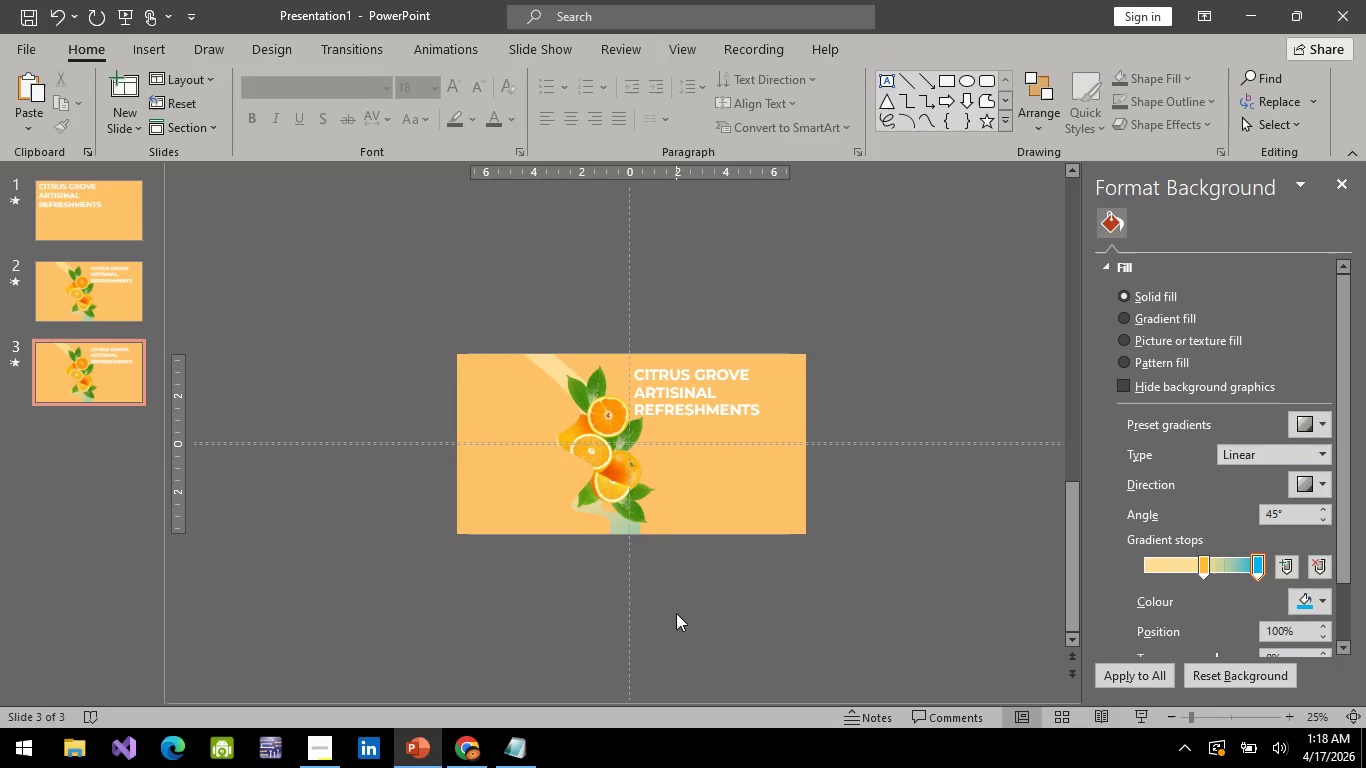 
left_click_drag(start_coordinate=[676, 613], to_coordinate=[497, 332])
 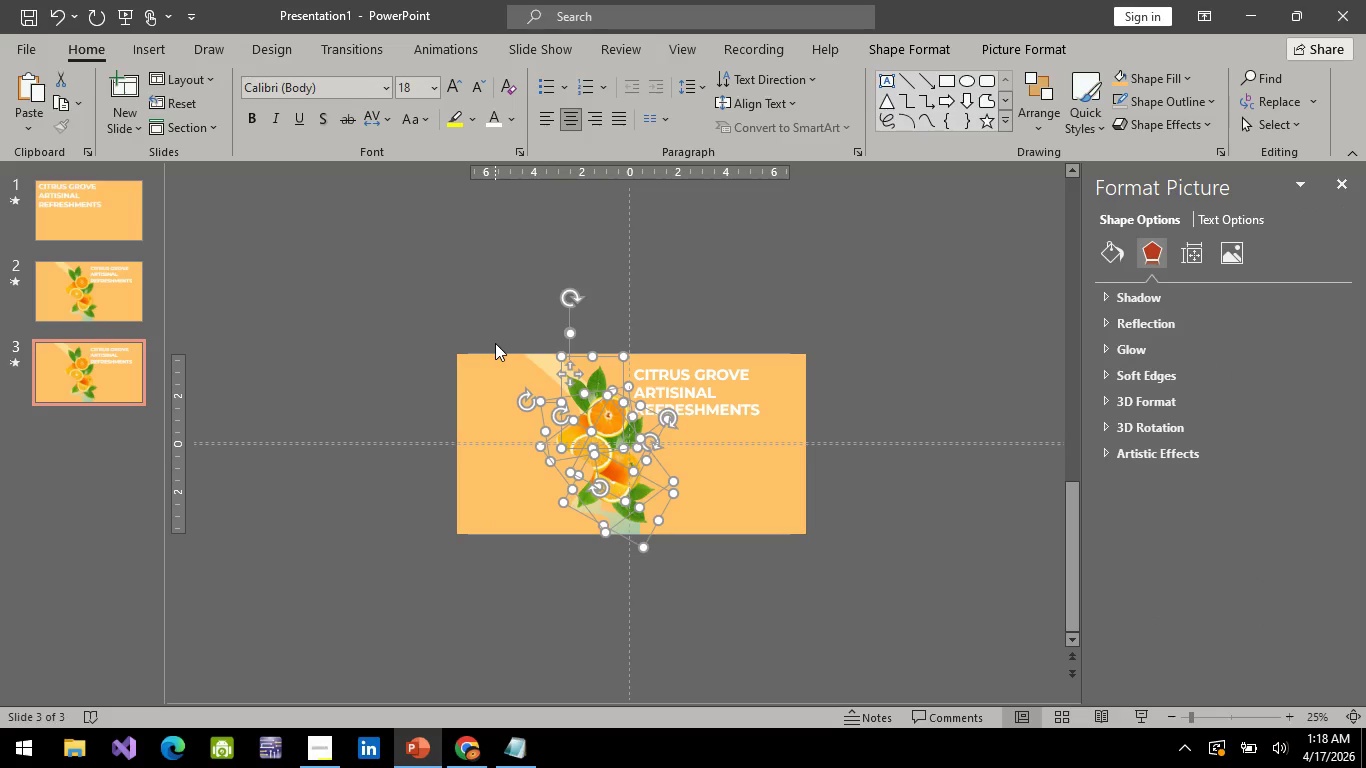 
hold_key(key=ArrowLeft, duration=1.5)
 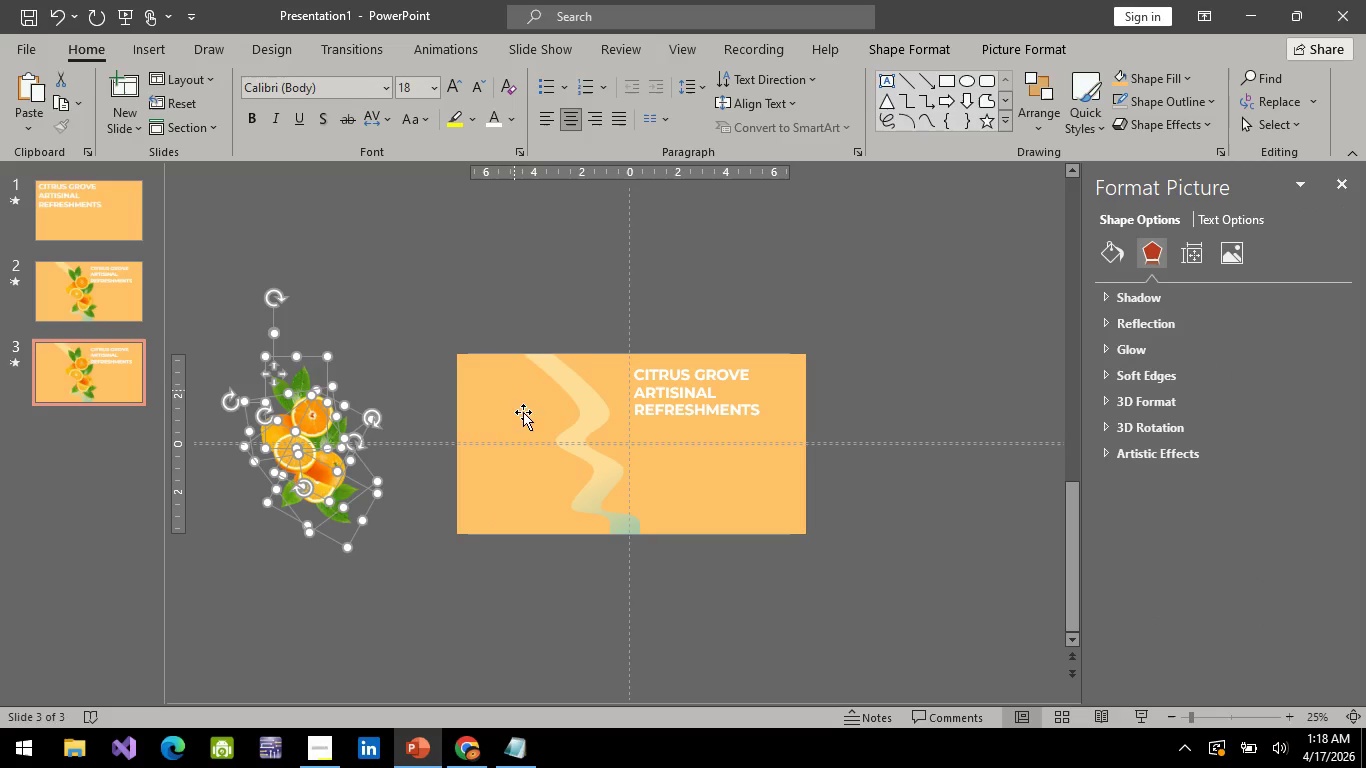 
key(ArrowLeft)
 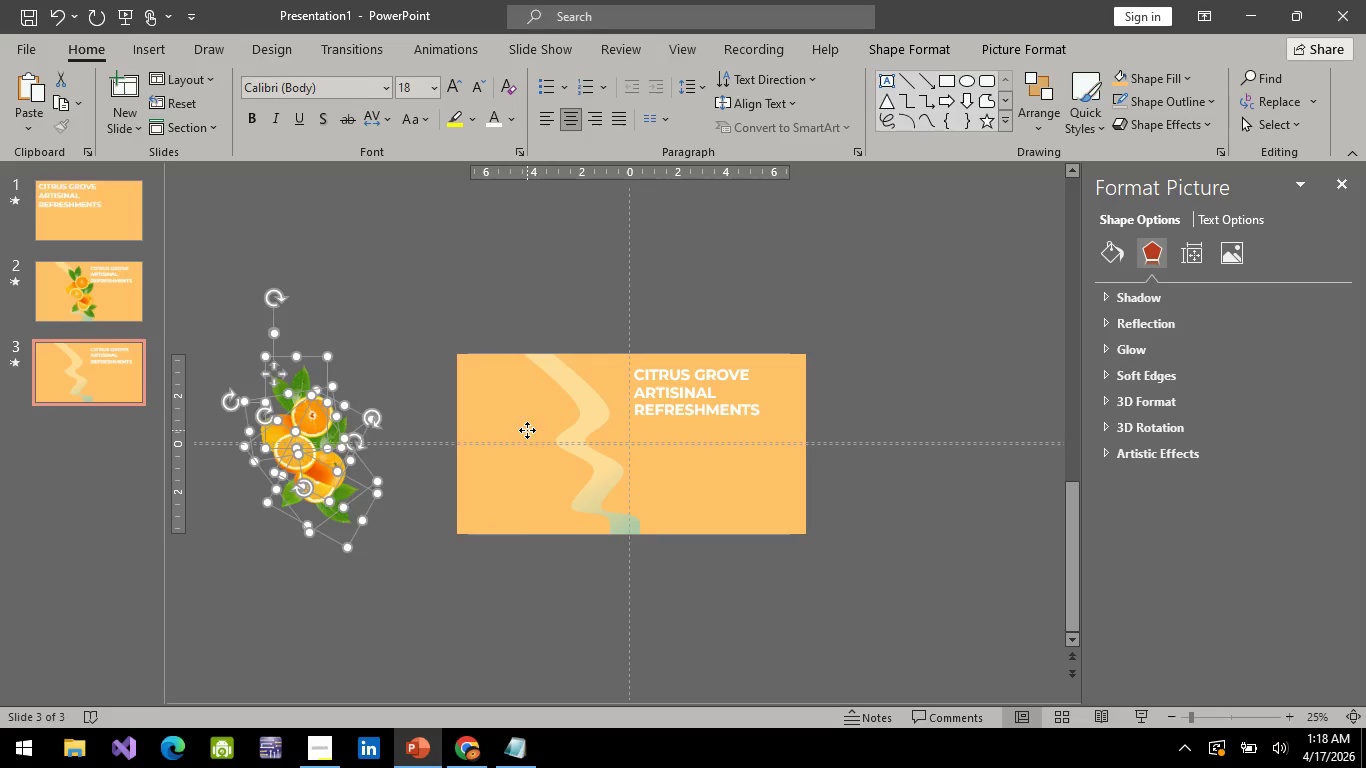 
left_click([527, 430])
 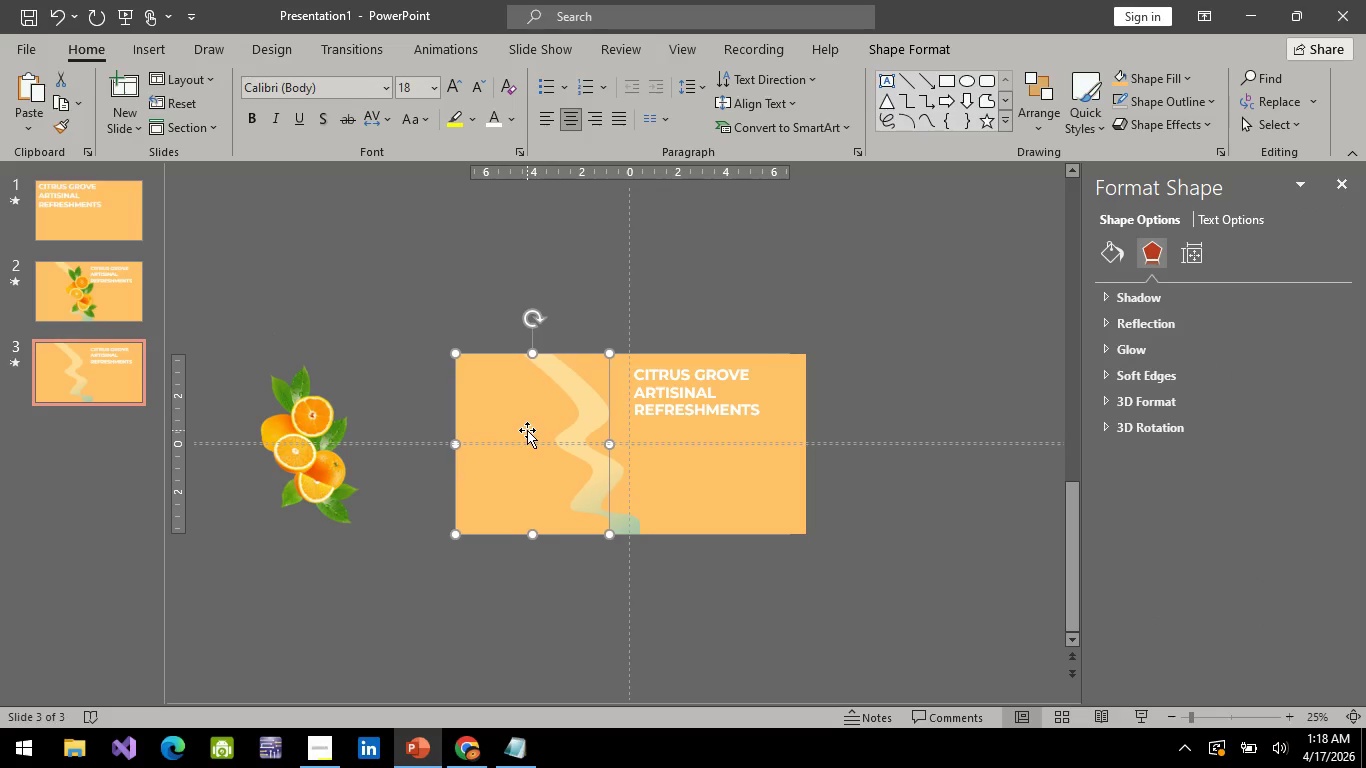 
hold_key(key=ArrowLeft, duration=1.2)
 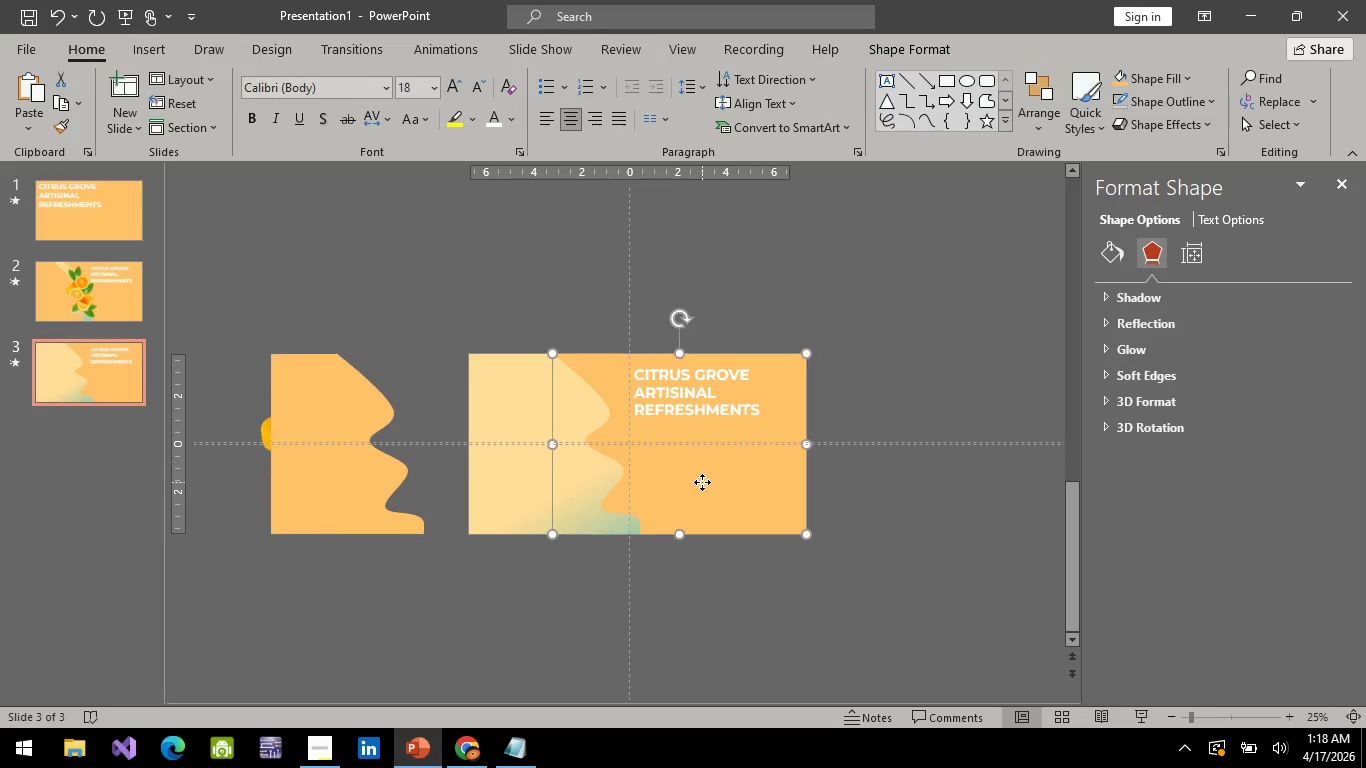 
left_click([702, 482])
 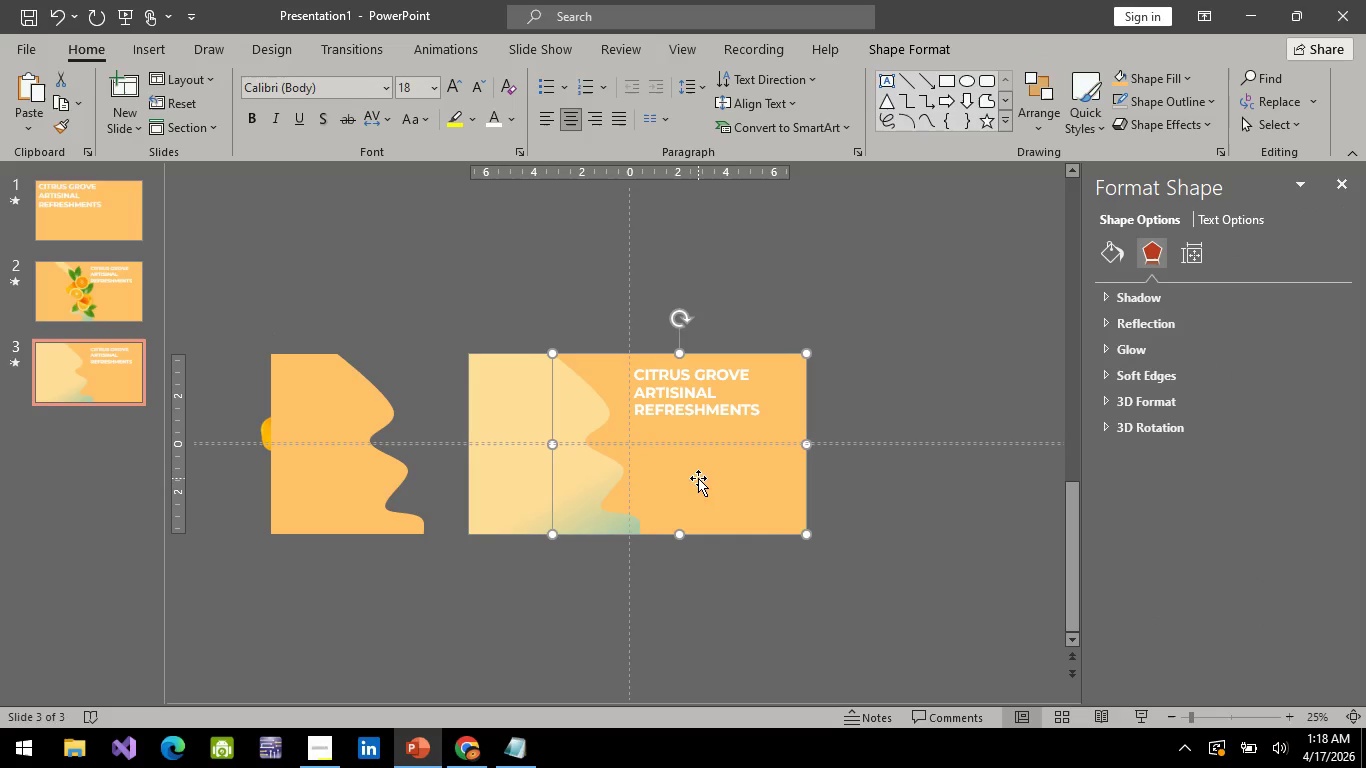 
hold_key(key=ArrowRight, duration=1.5)
 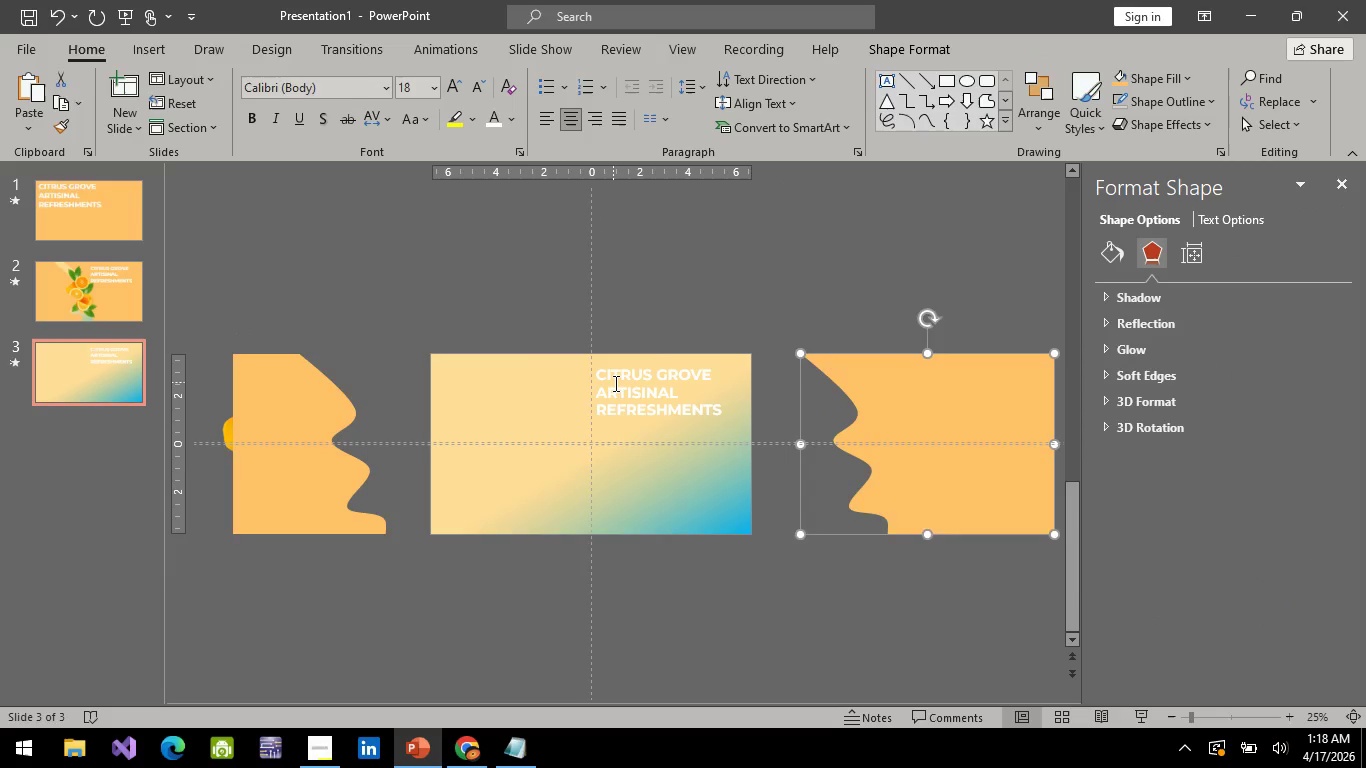 
left_click([614, 383])
 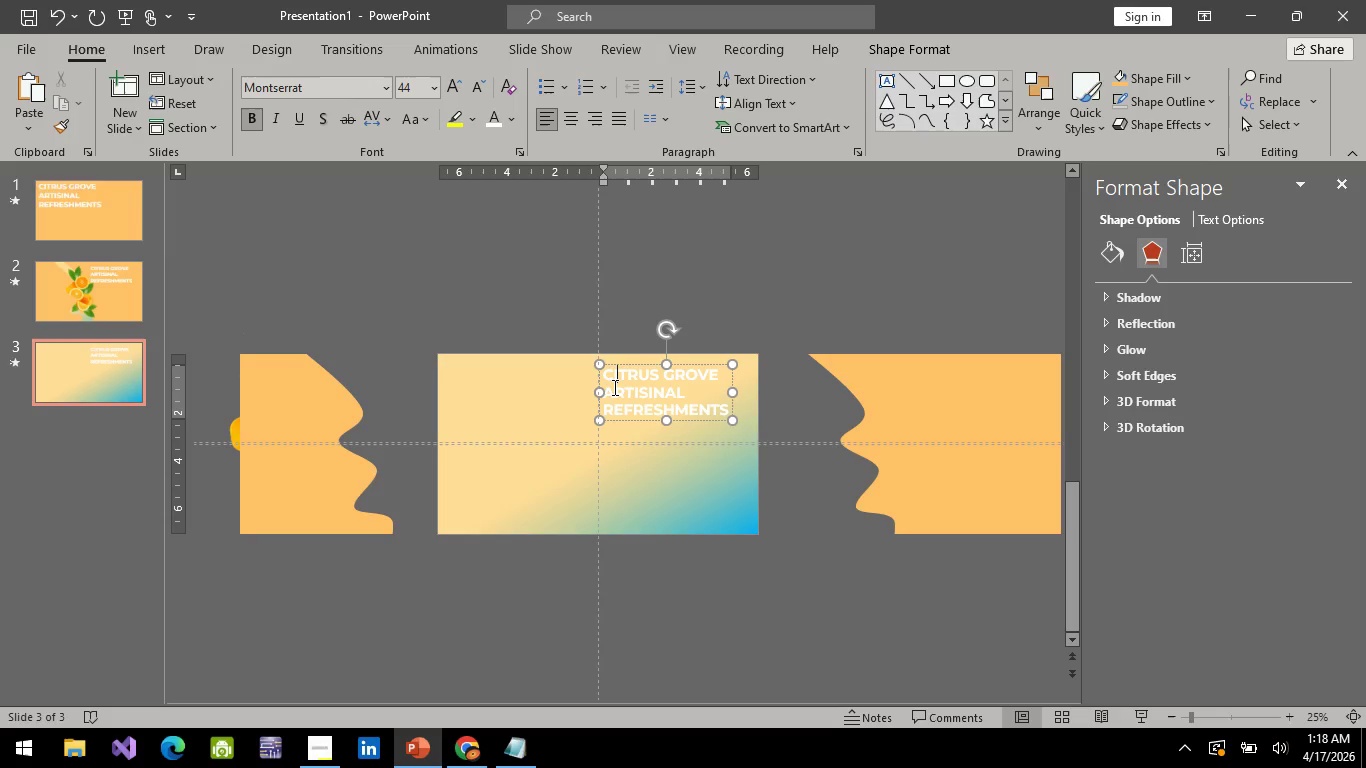 
key(Delete)